 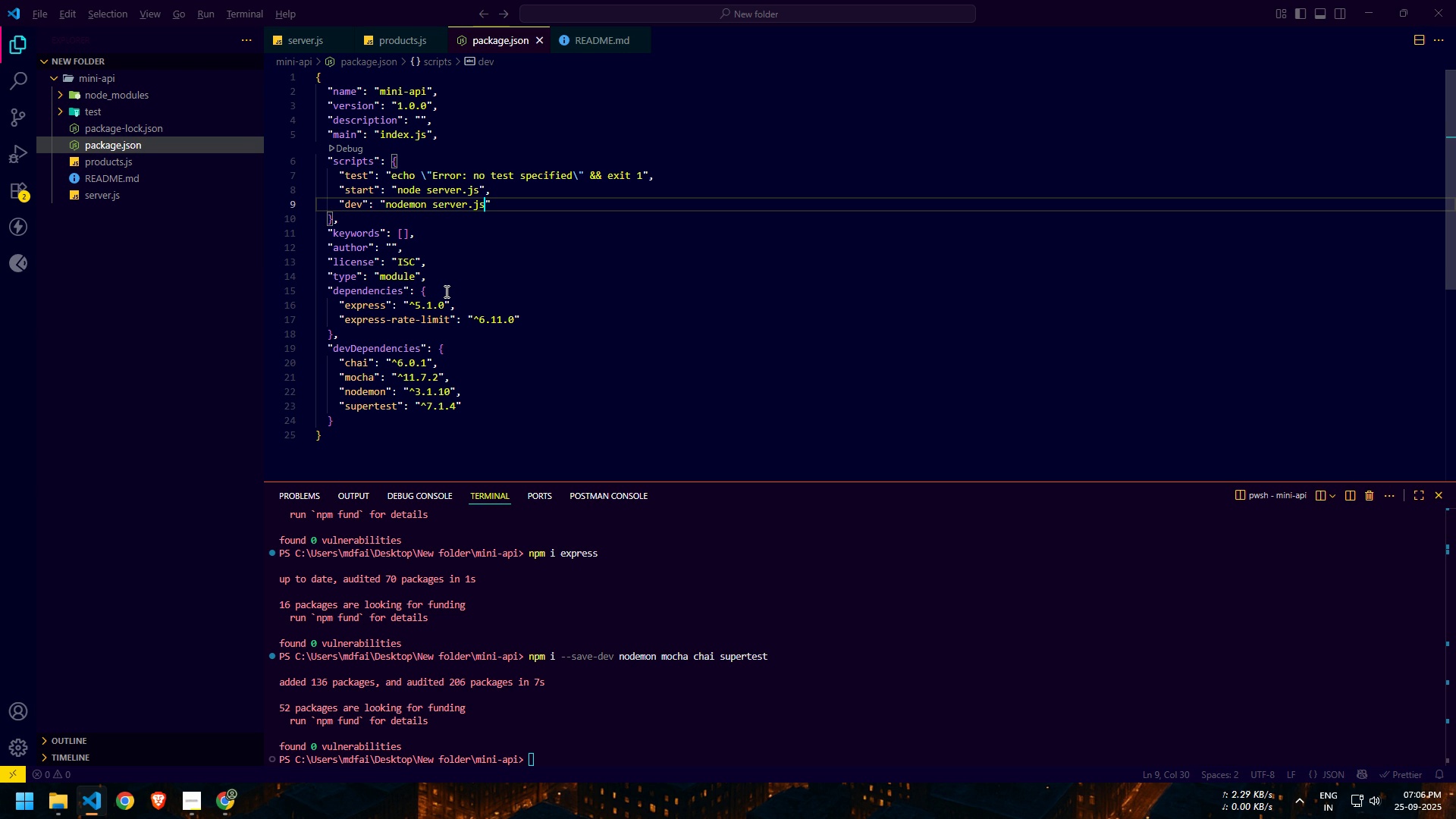 
key(Alt+Shift+F)
 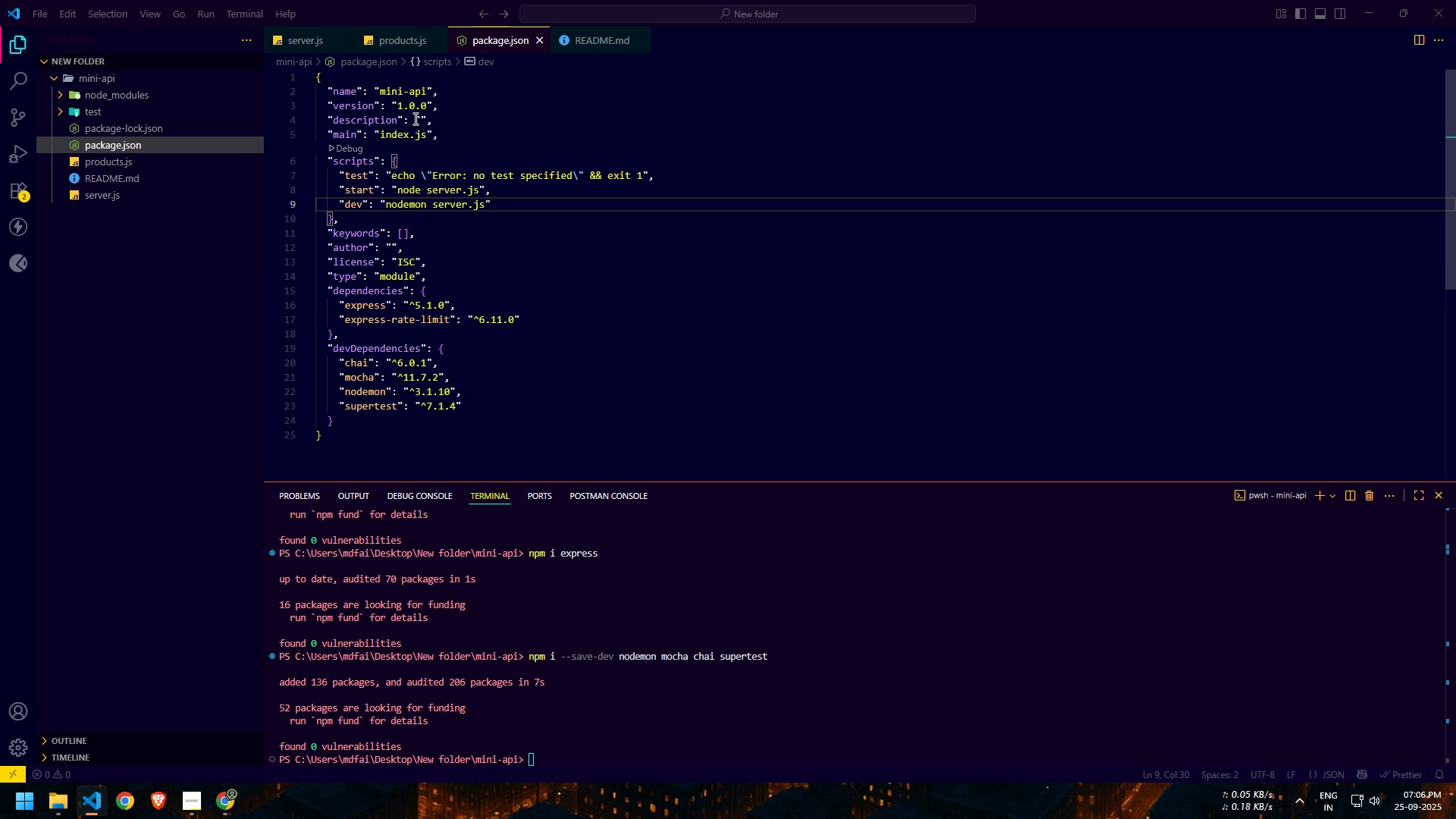 
left_click([507, 202])
 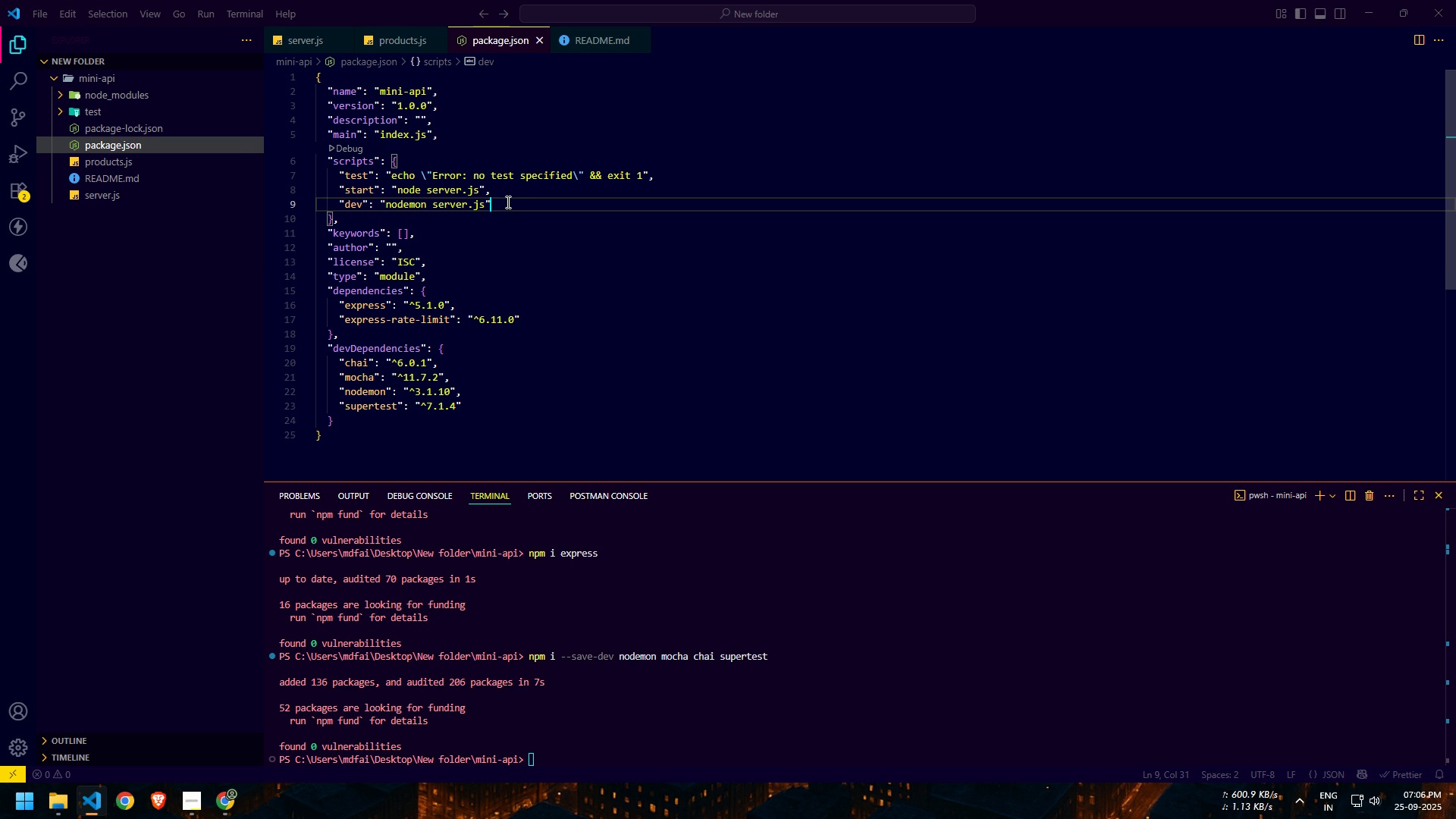 
key(ArrowUp)
 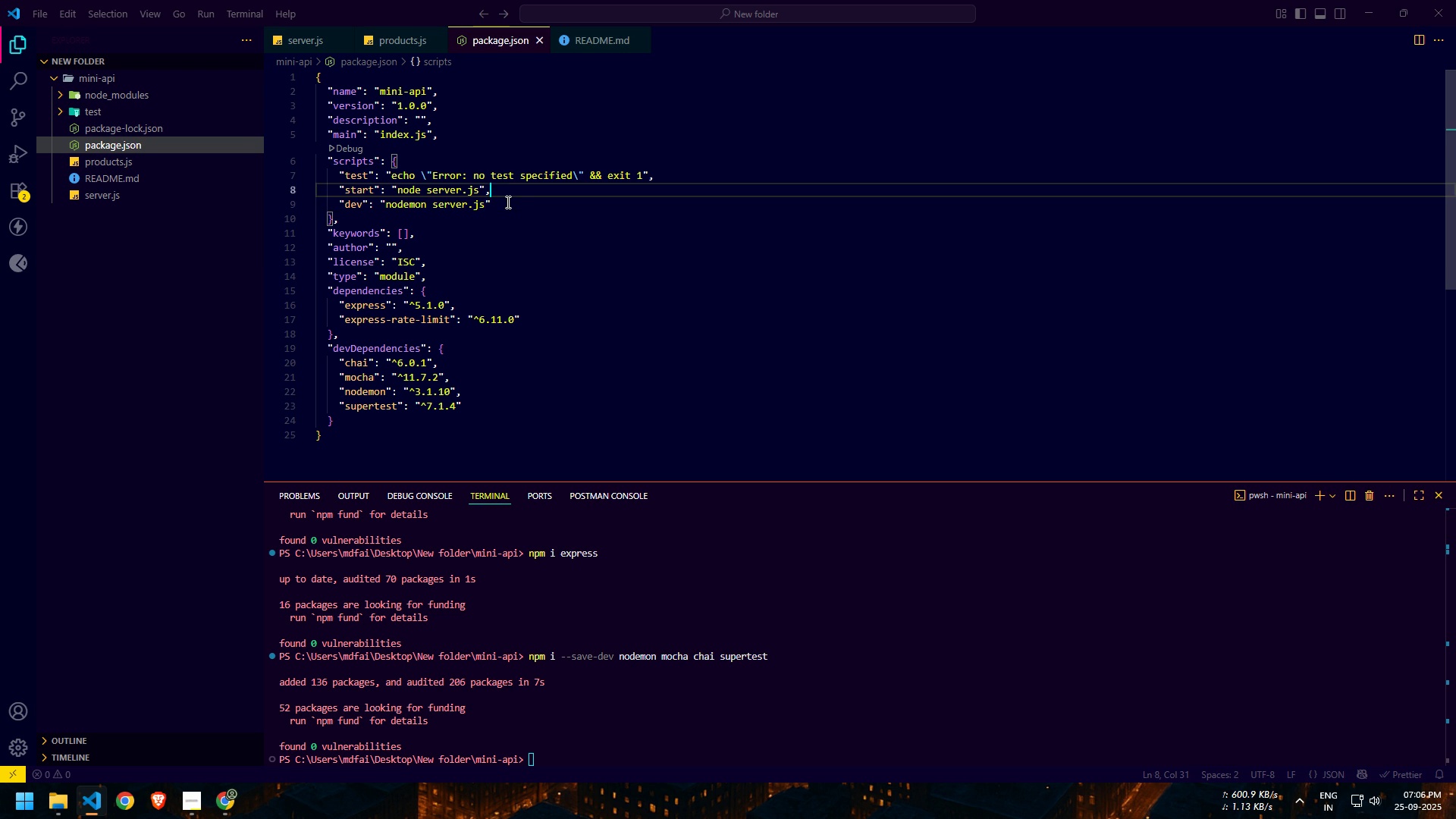 
key(ArrowUp)
 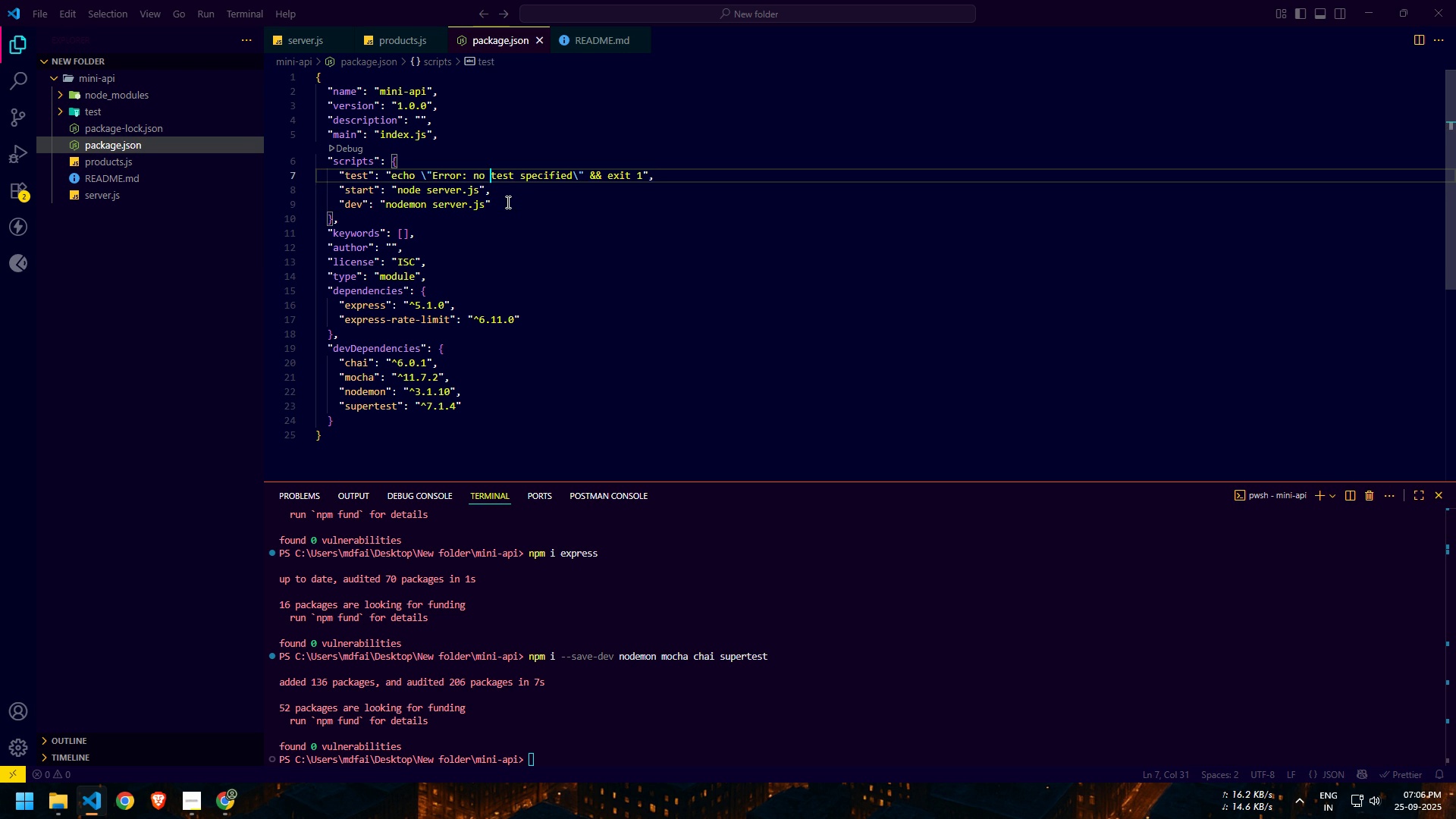 
key(End)
 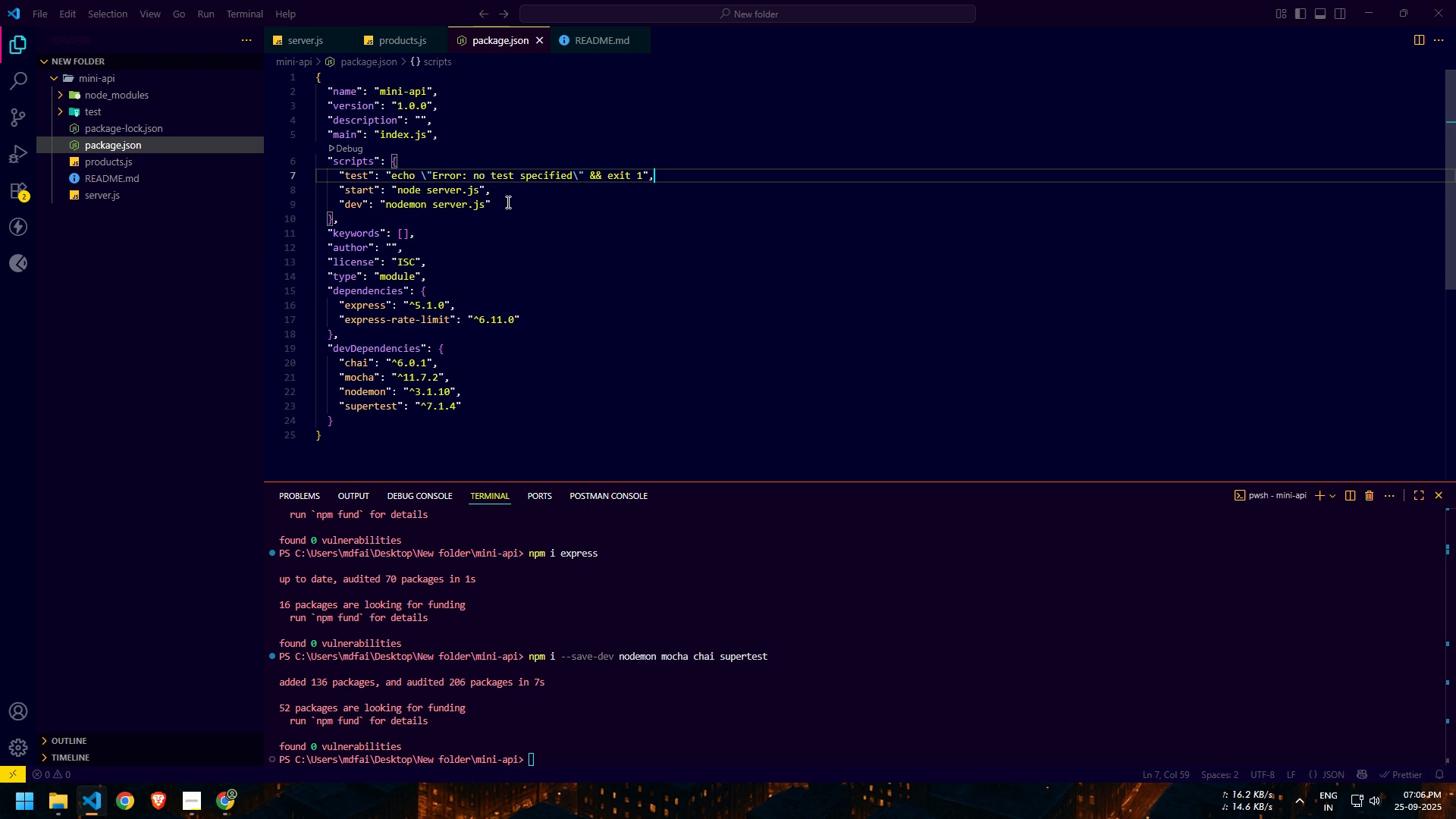 
key(ArrowLeft)
 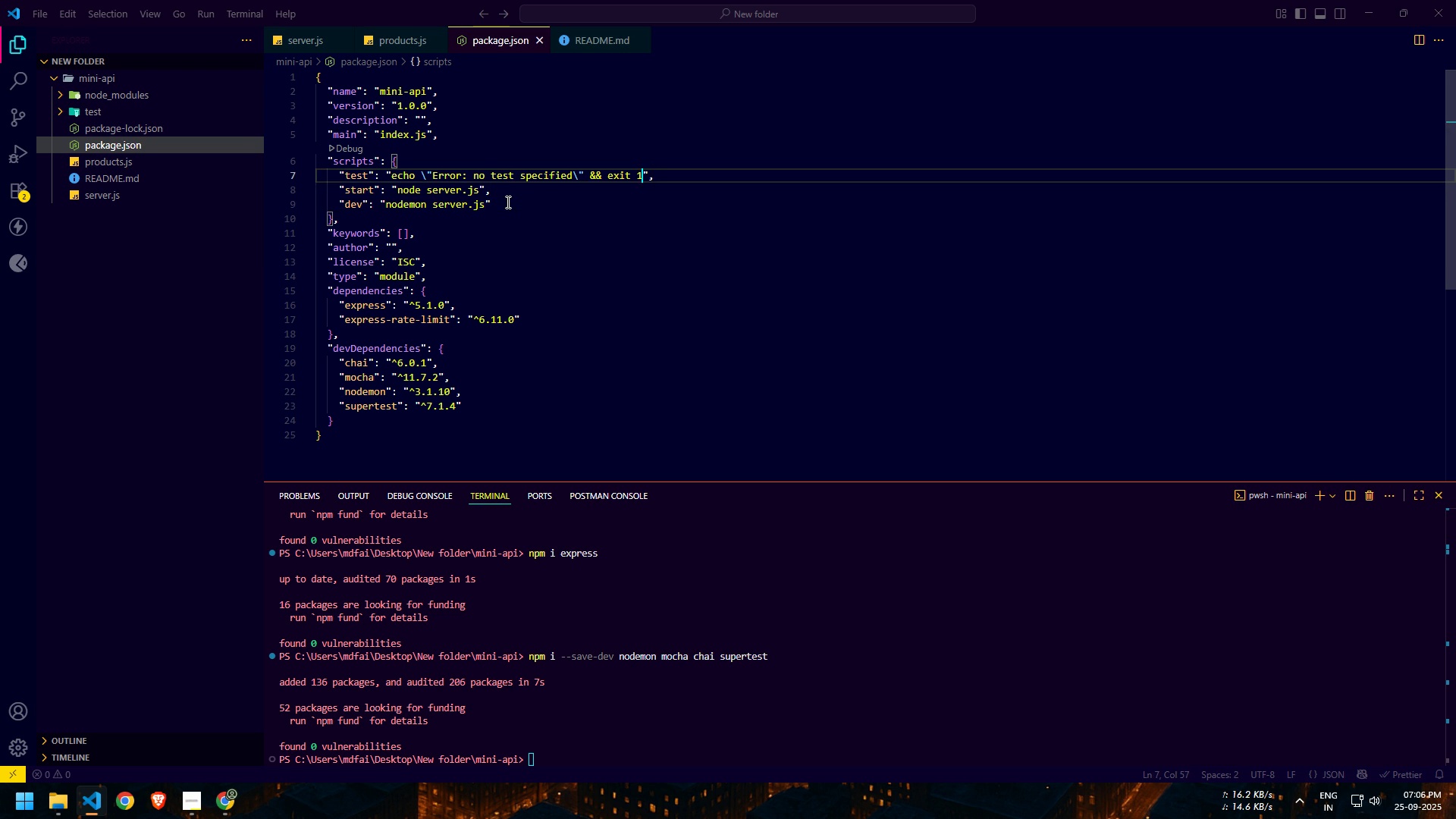 
key(ArrowLeft)